 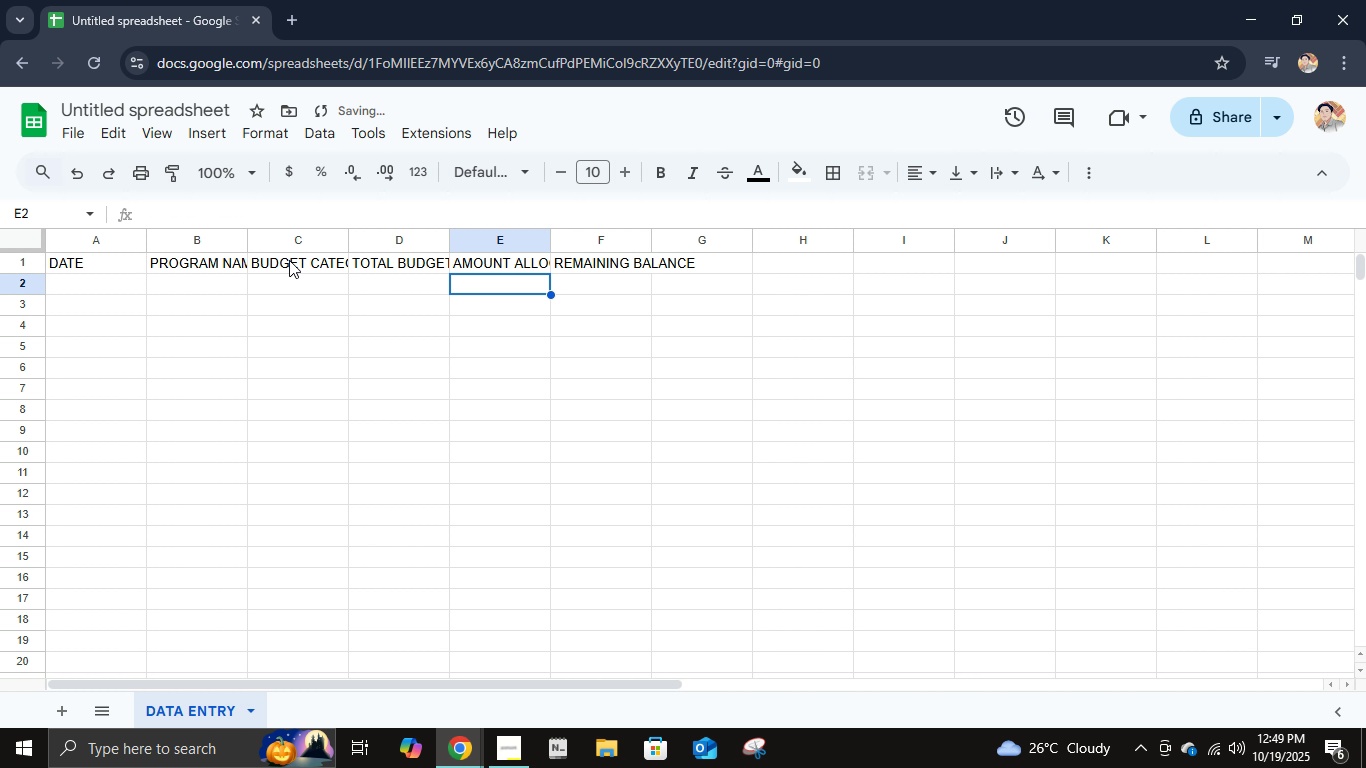 
left_click([108, 235])
 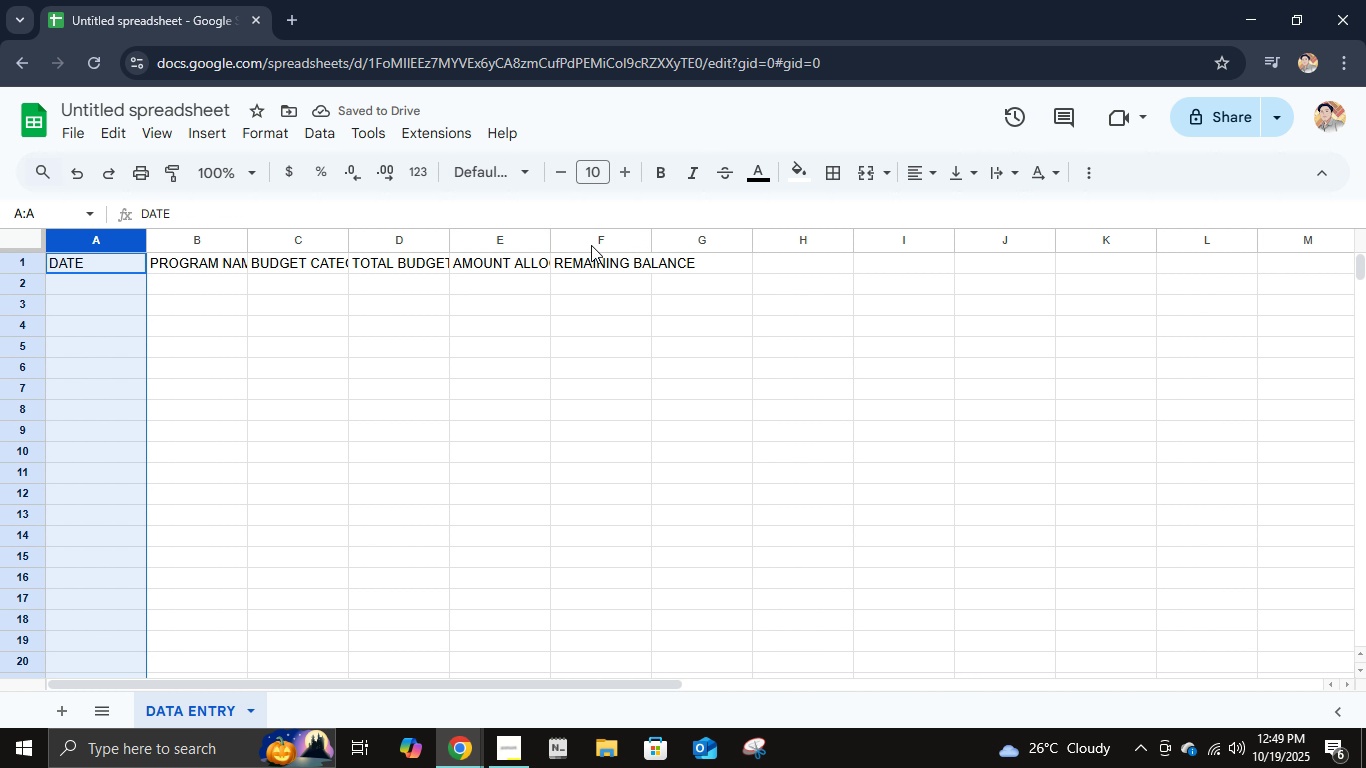 
hold_key(key=ControlLeft, duration=1.22)
left_click([591, 245])
 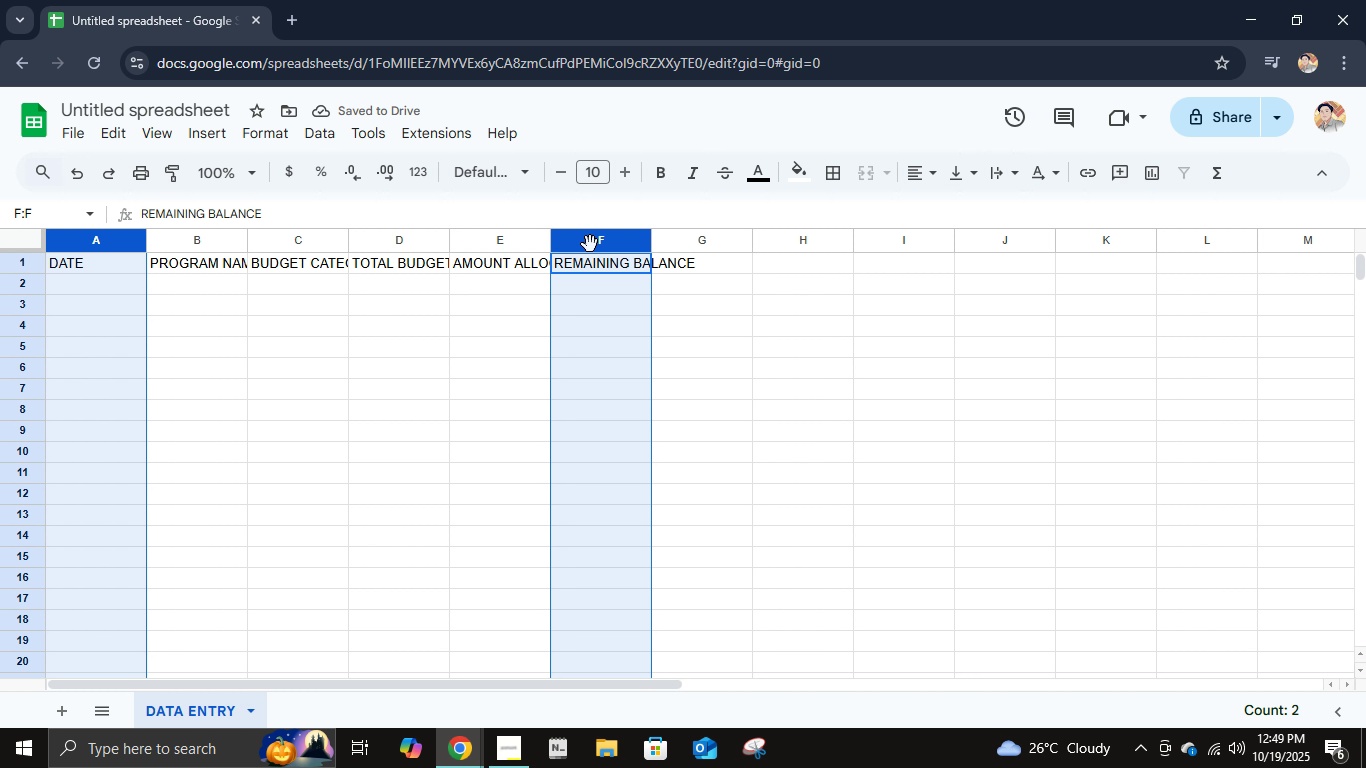 
hold_key(key=ShiftLeft, duration=0.7)
 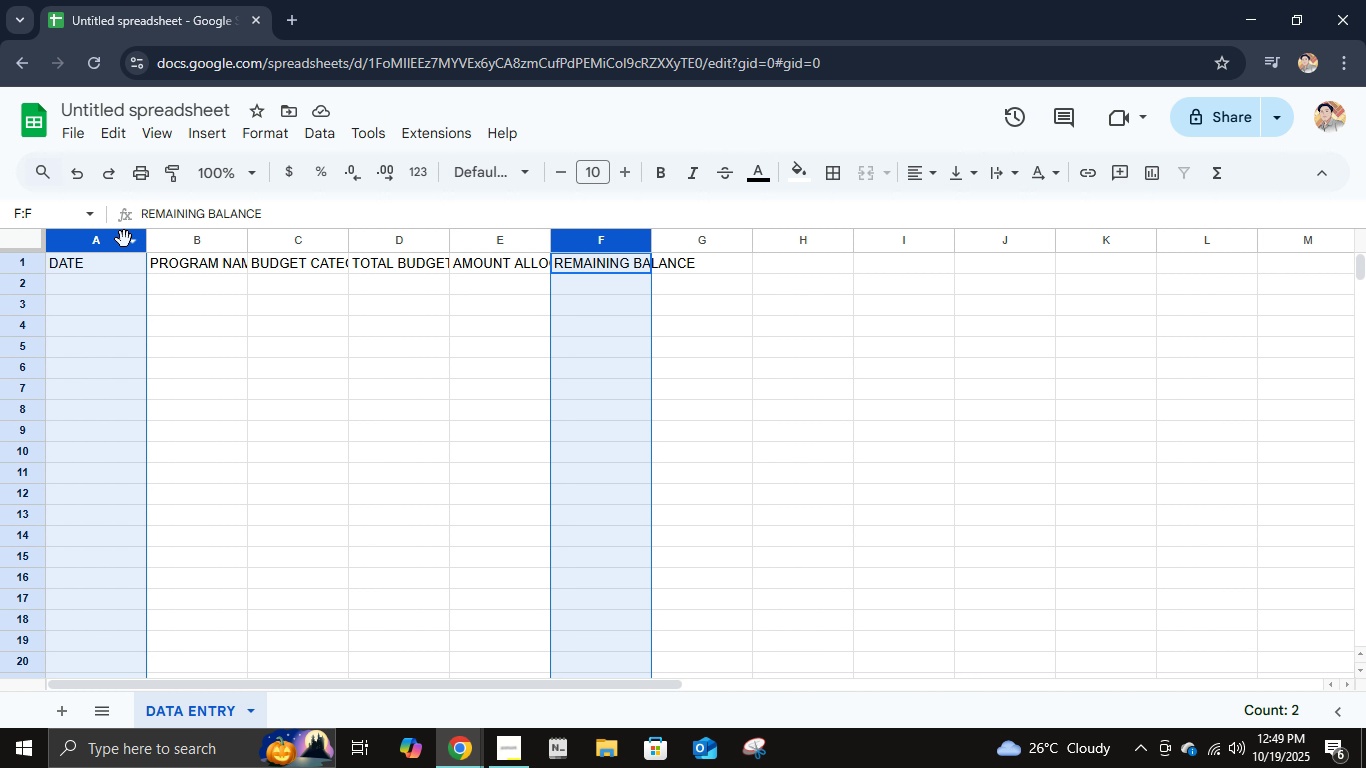 
left_click([110, 236])
 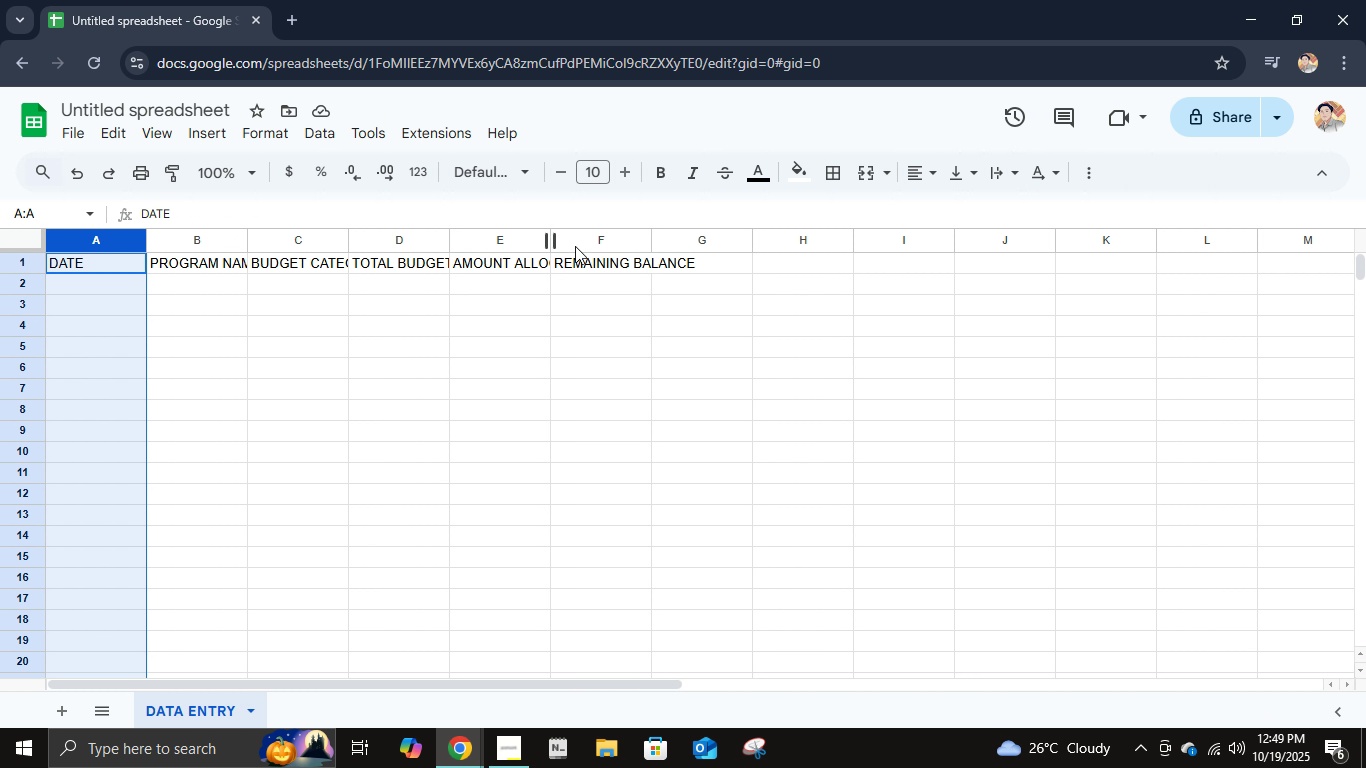 
hold_key(key=ShiftLeft, duration=0.69)
left_click([576, 246])
 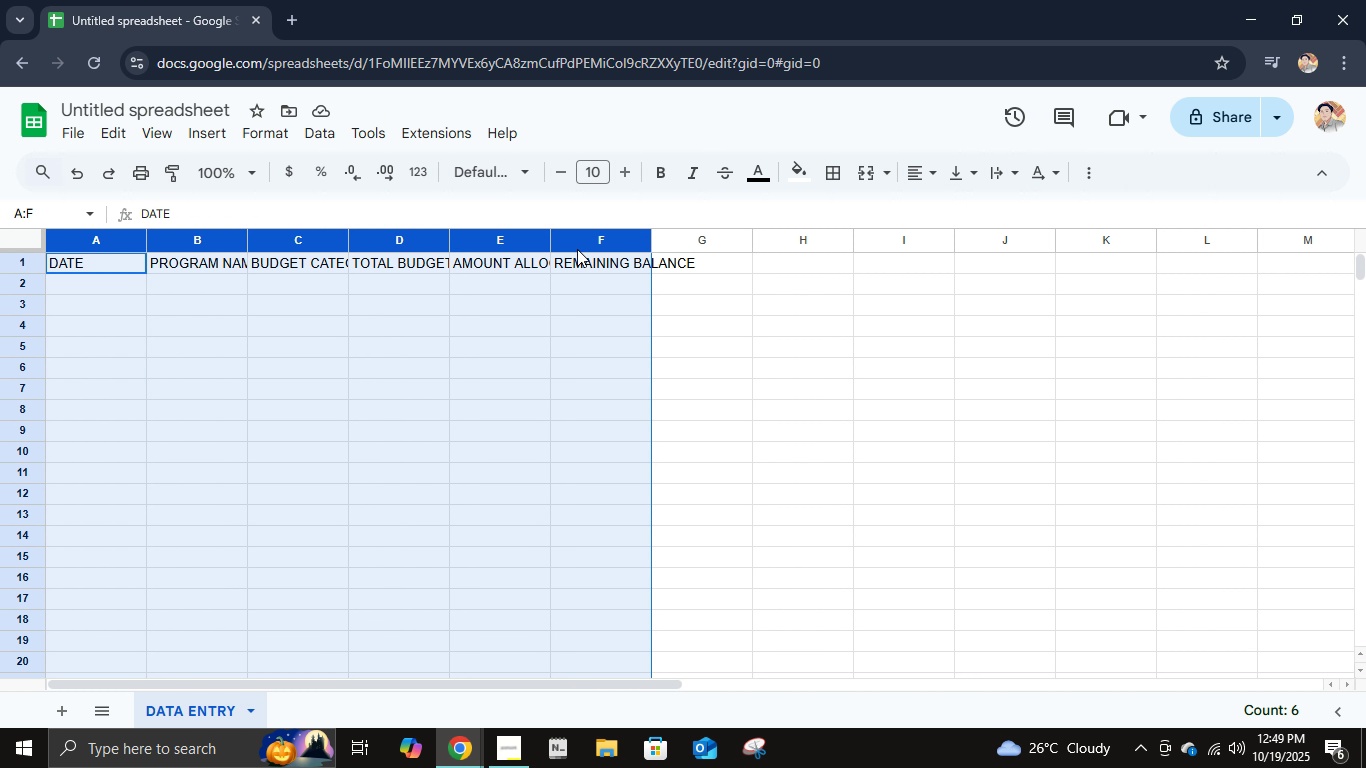 
right_click([576, 246])
 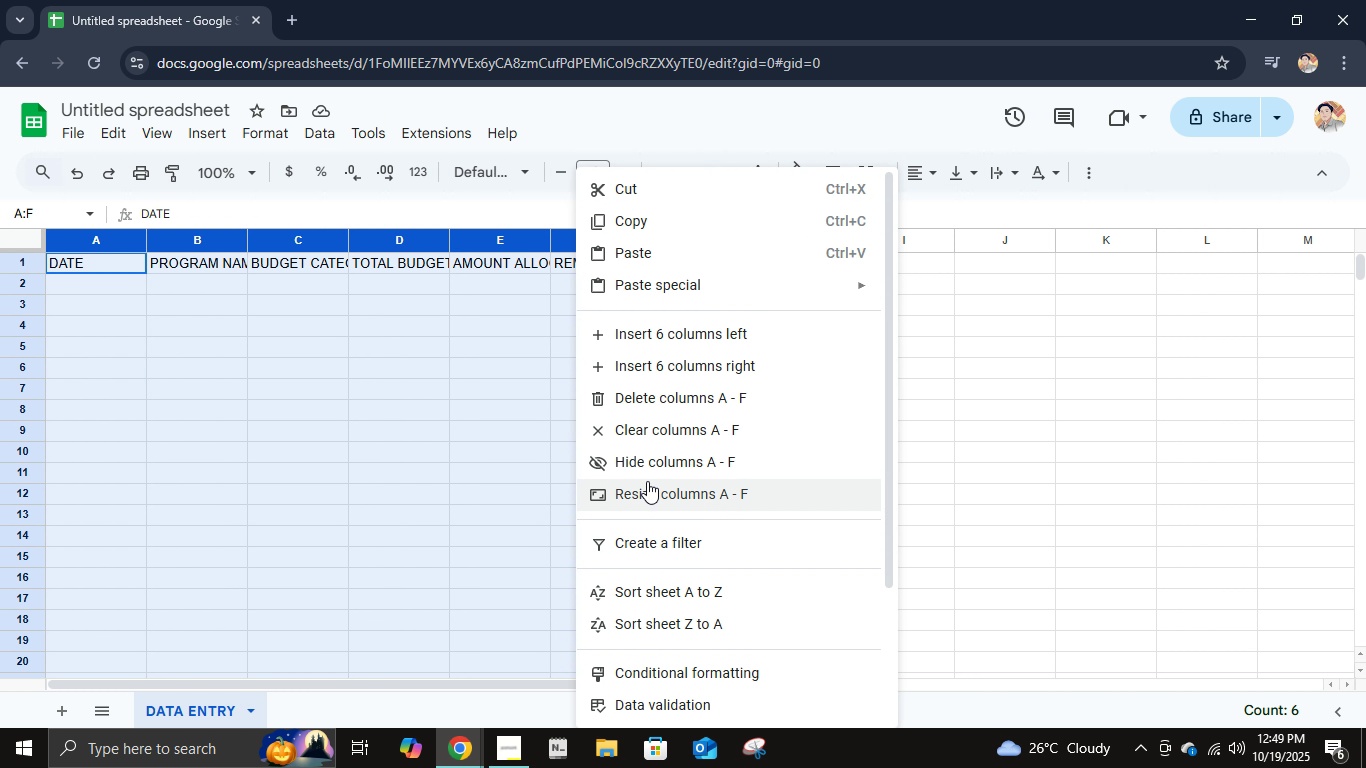 
left_click([647, 481])
 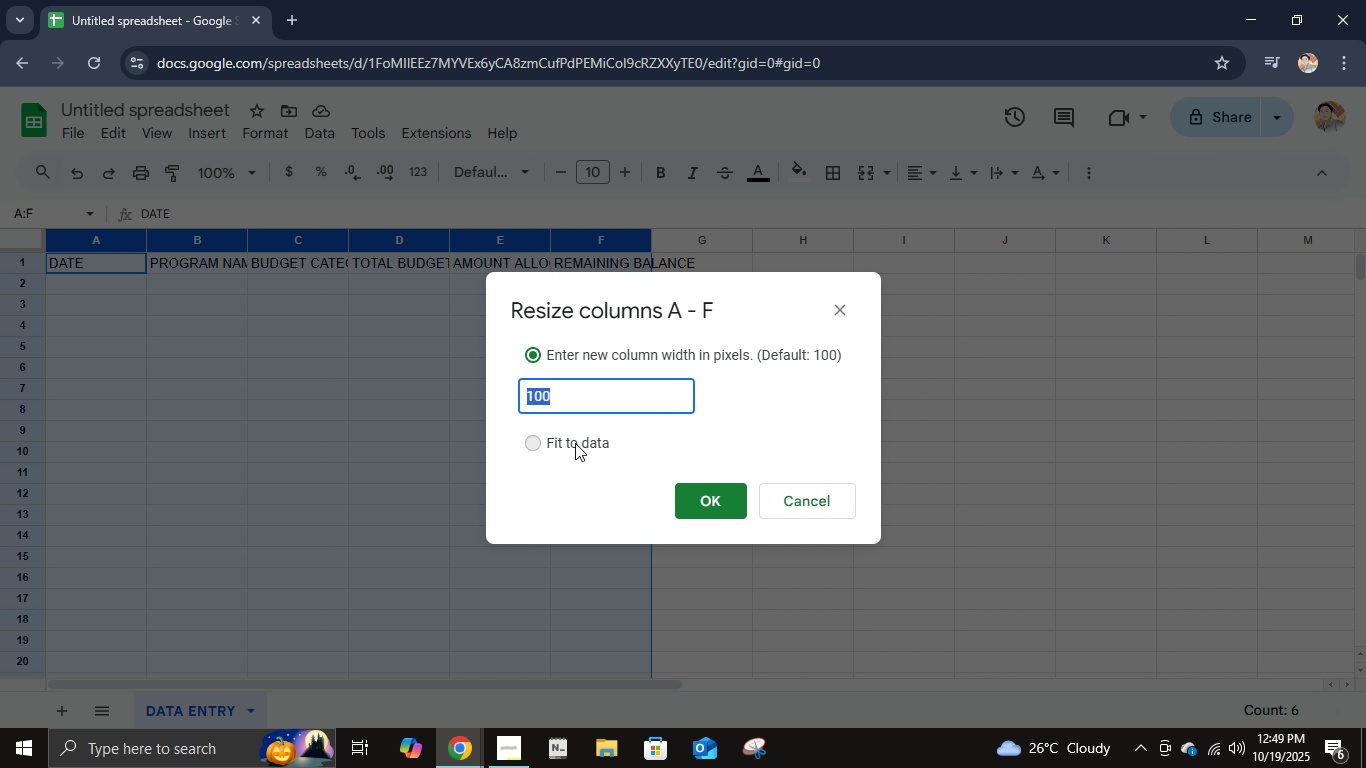 
left_click([575, 443])
 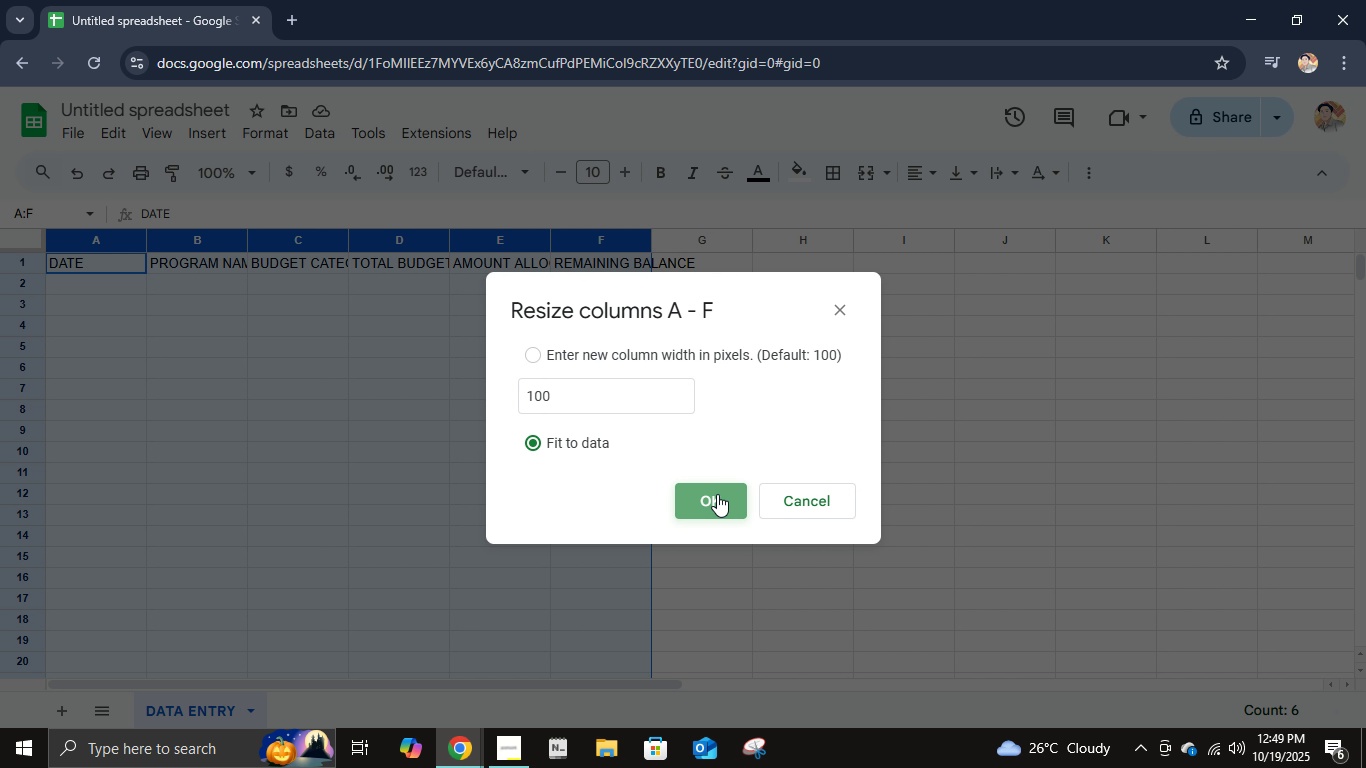 
left_click([717, 494])
 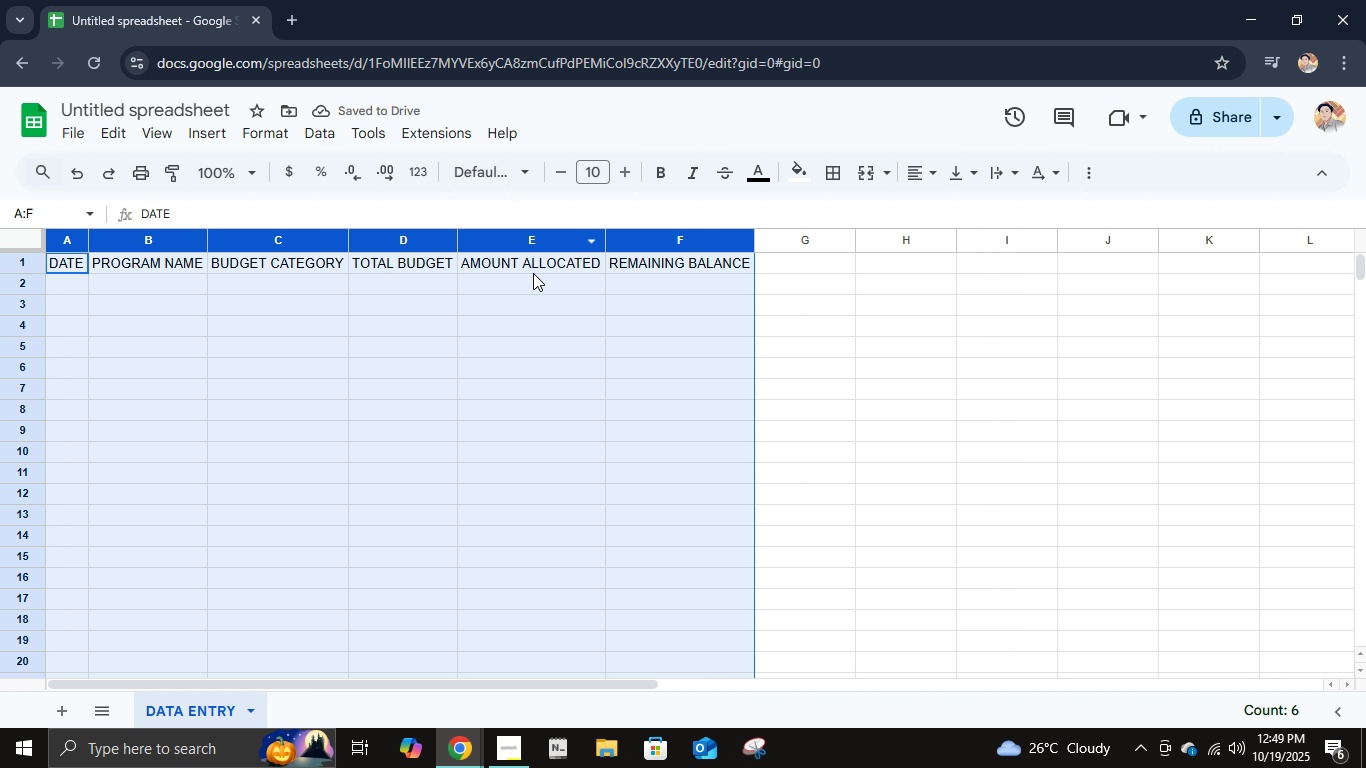 
wait(10.04)
 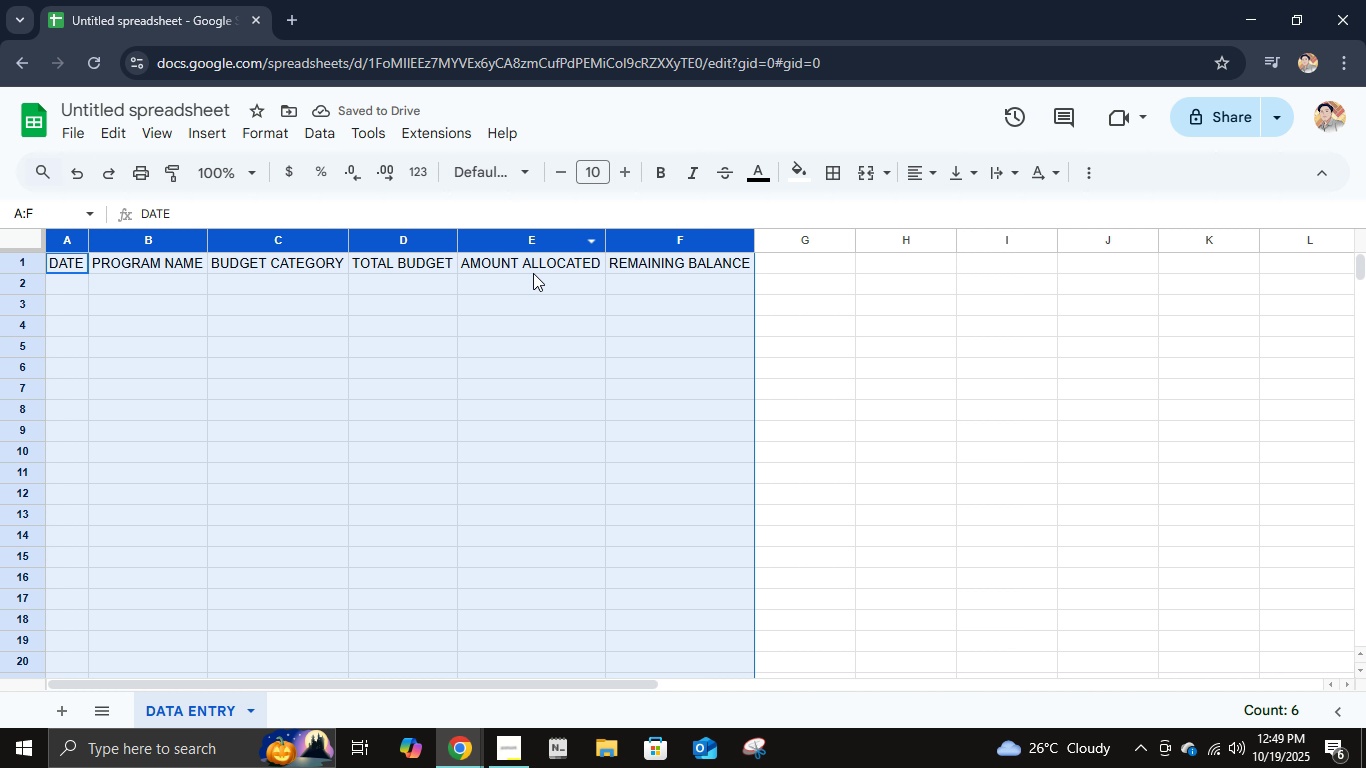 
left_click([511, 757])